 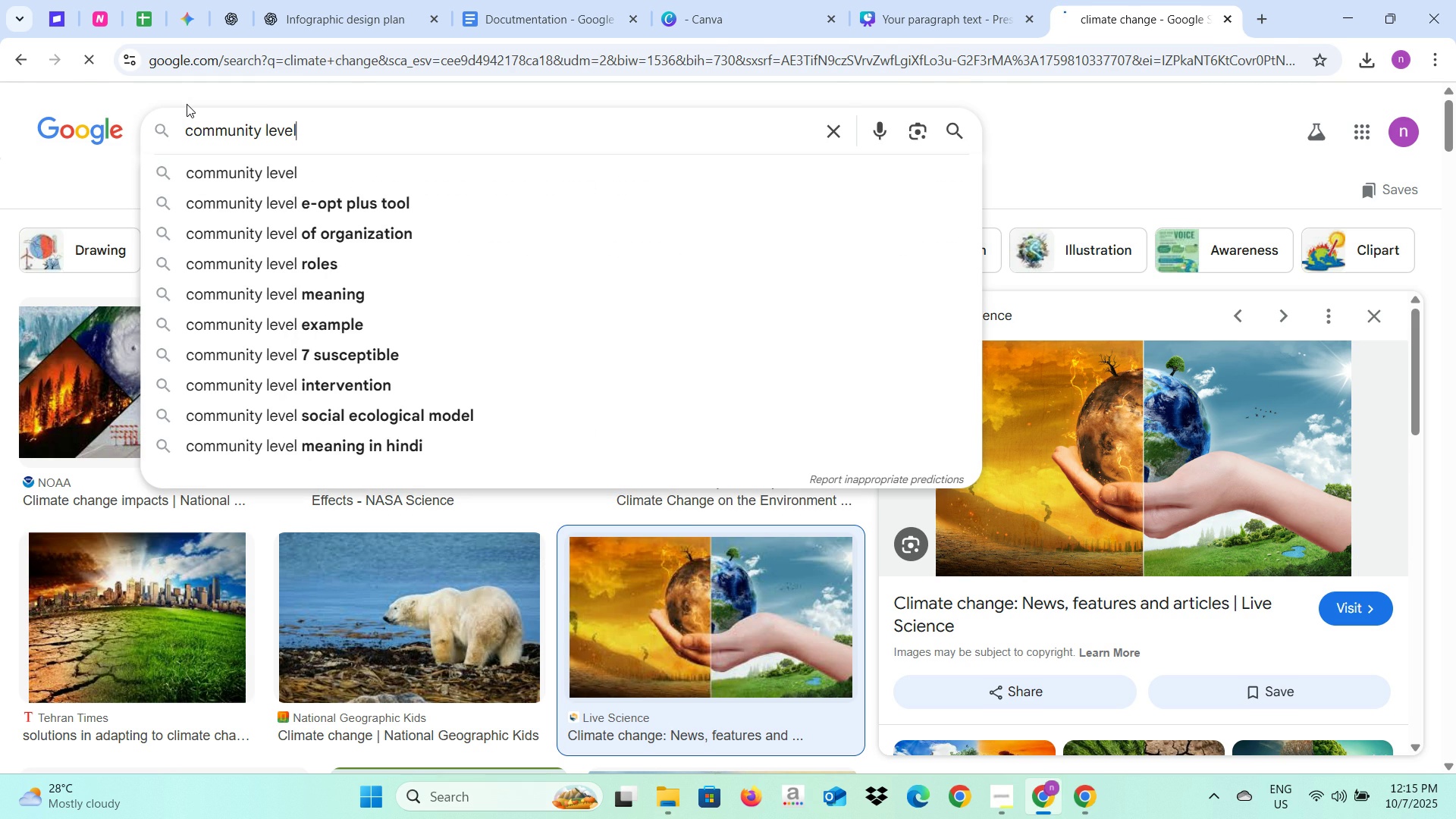 
key(Enter)
 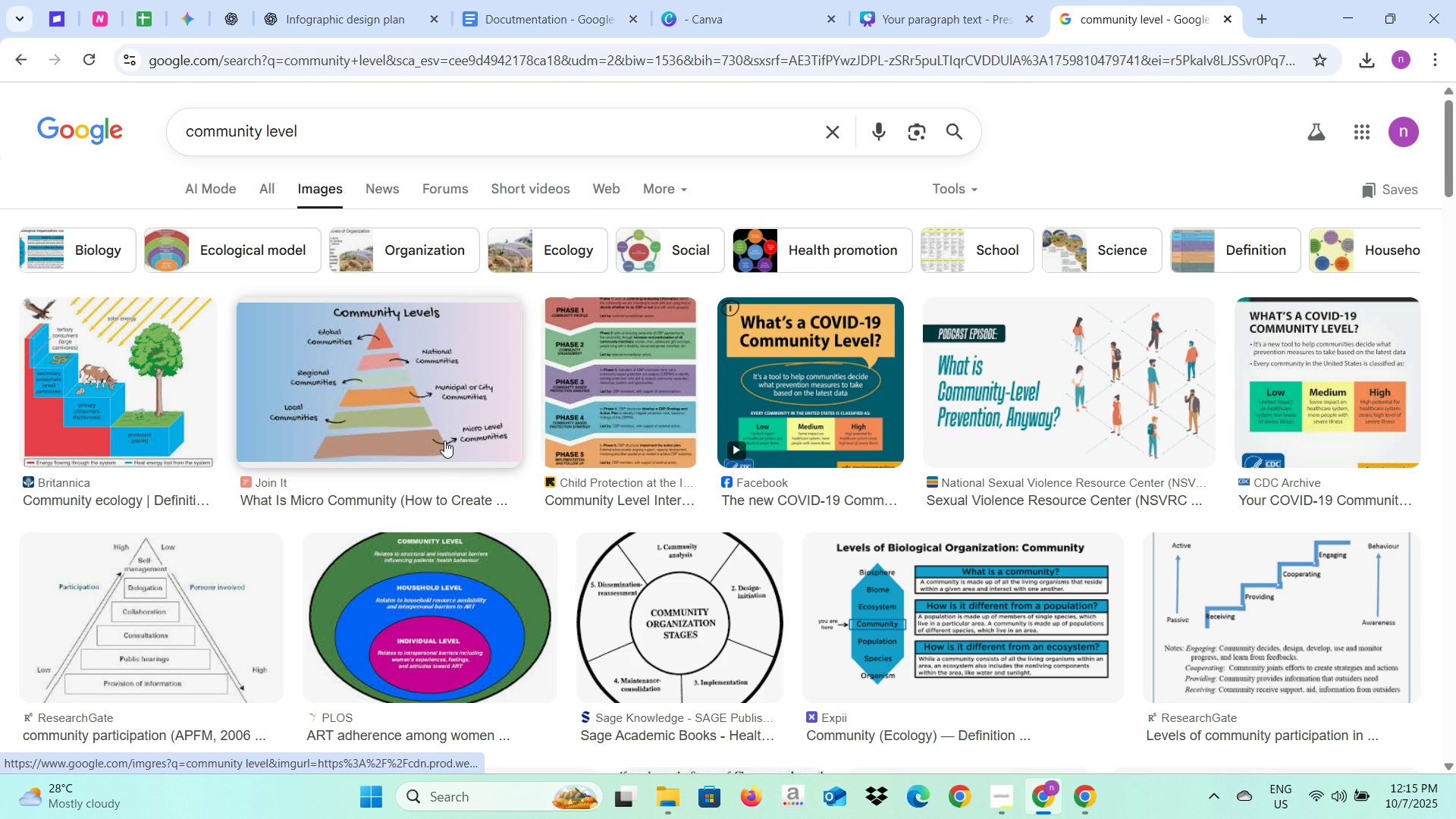 
wait(5.05)
 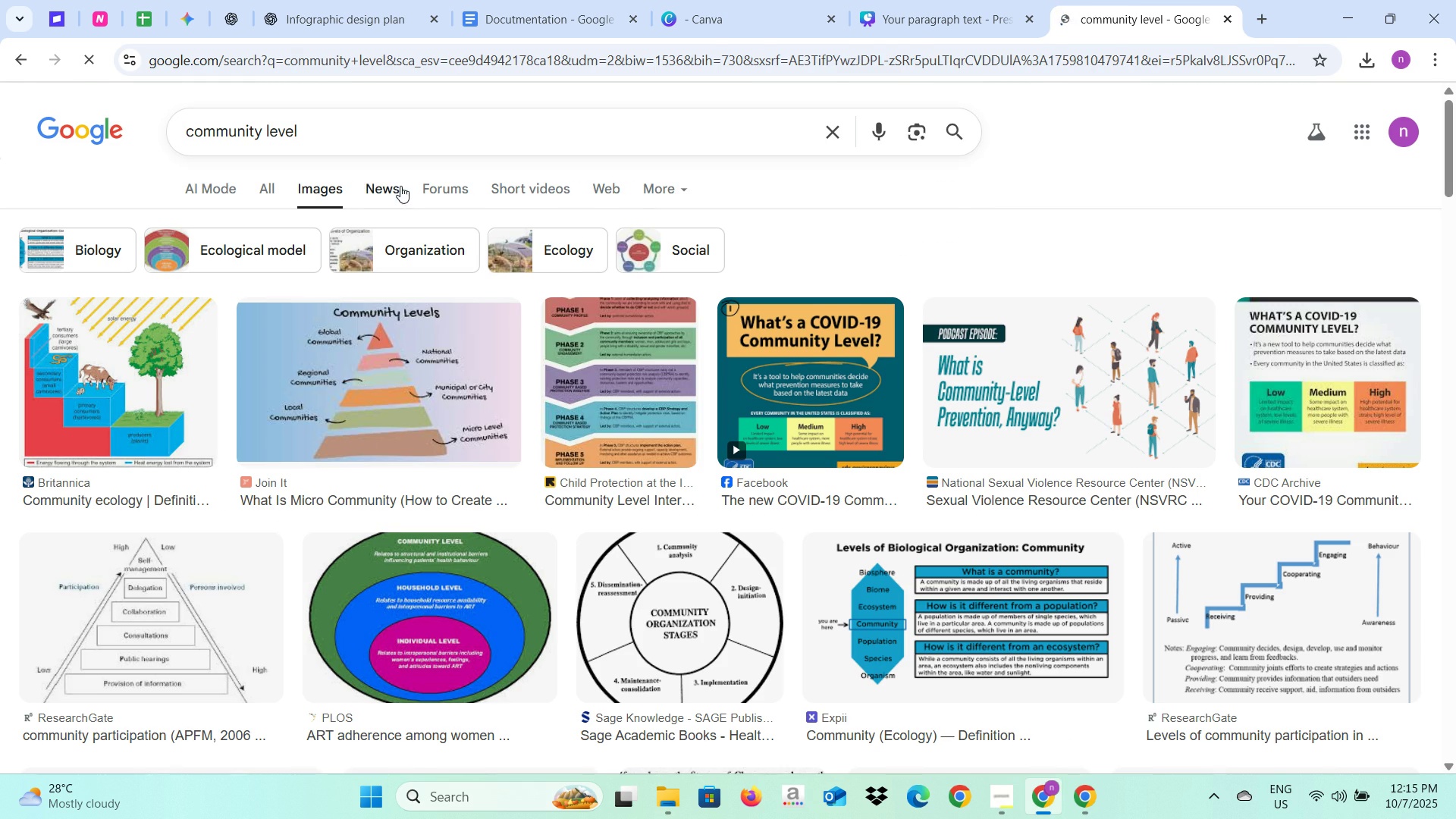 
left_click([431, 412])
 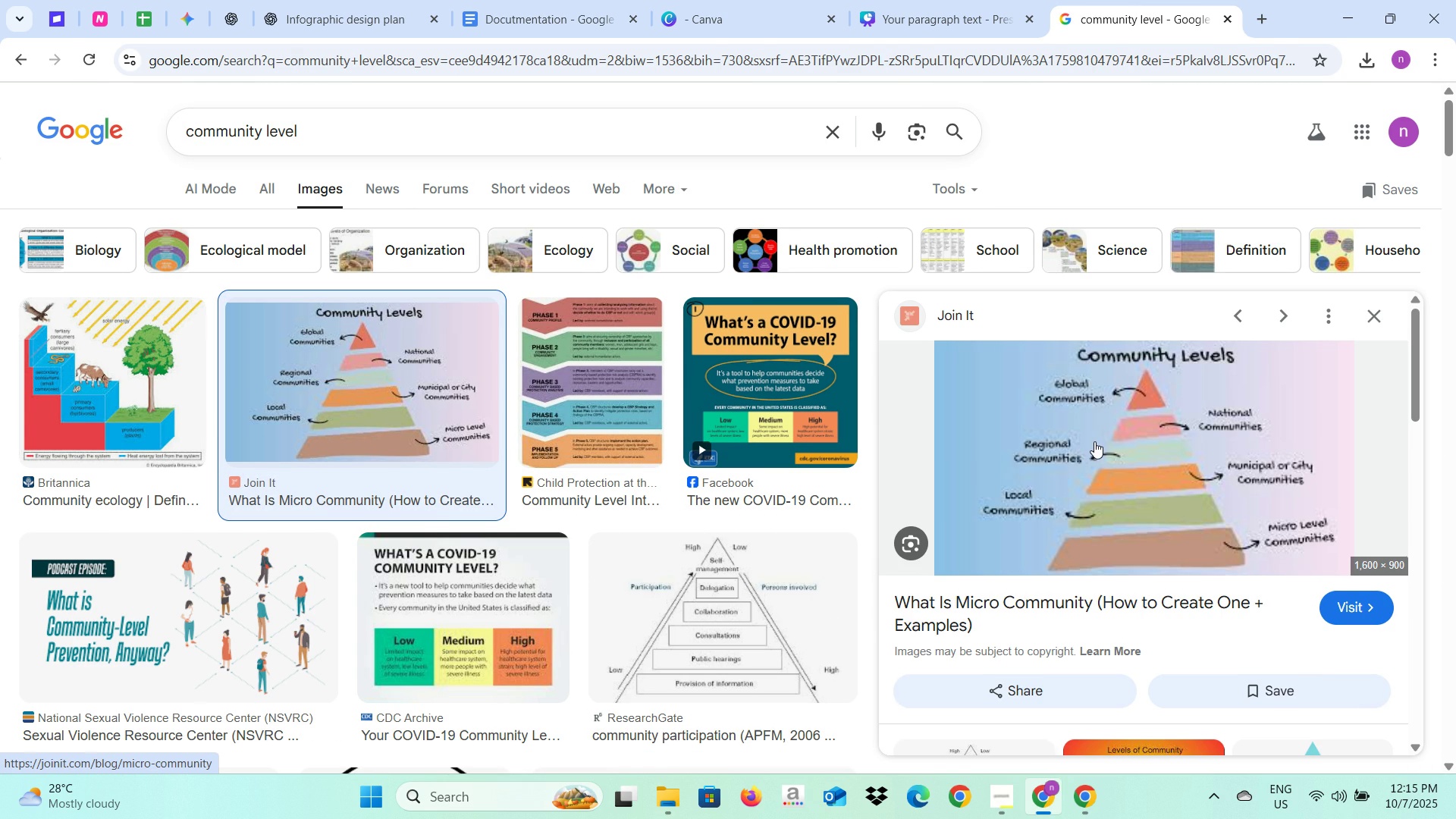 
right_click([1094, 440])
 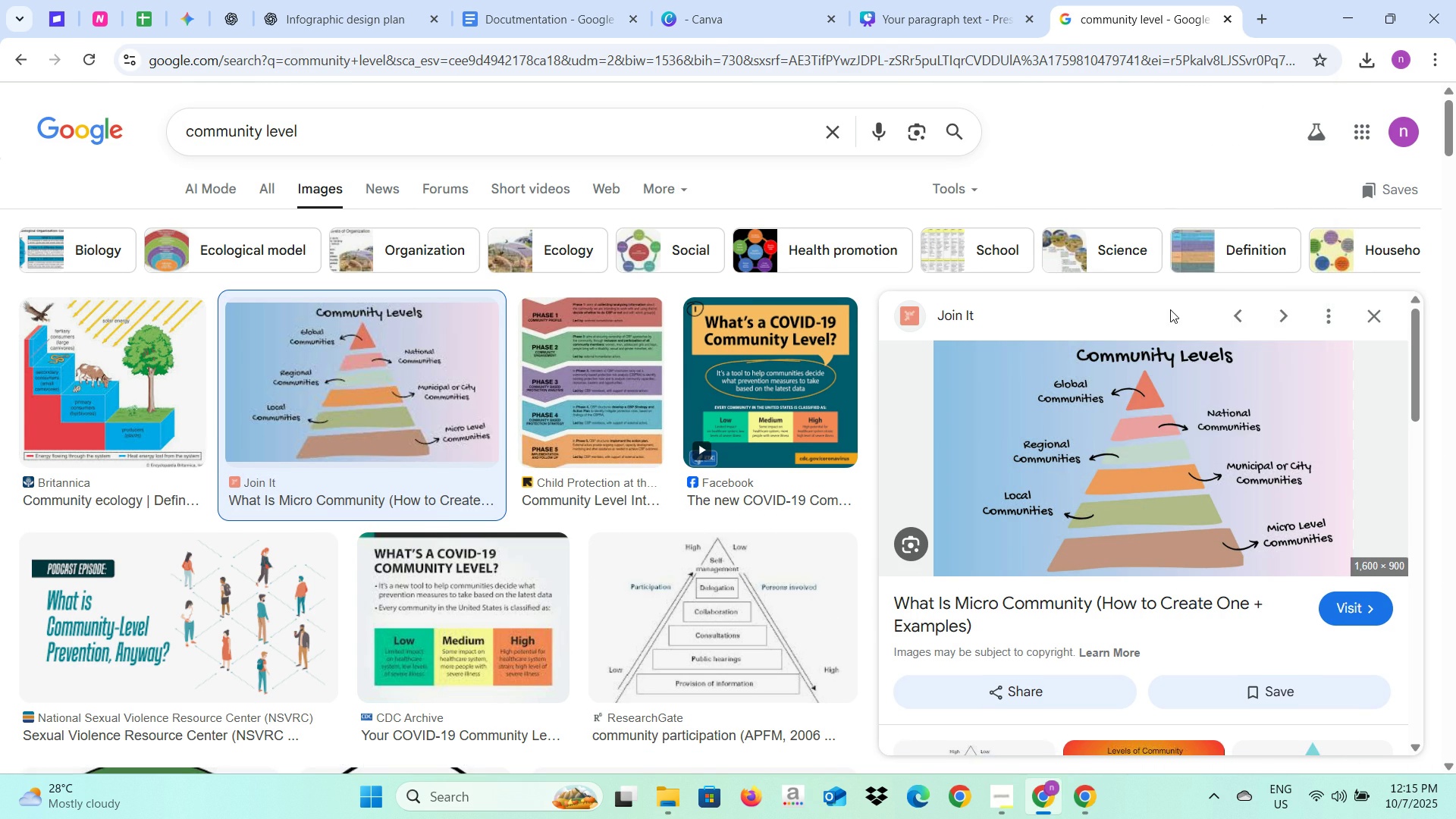 
left_click([1170, 309])
 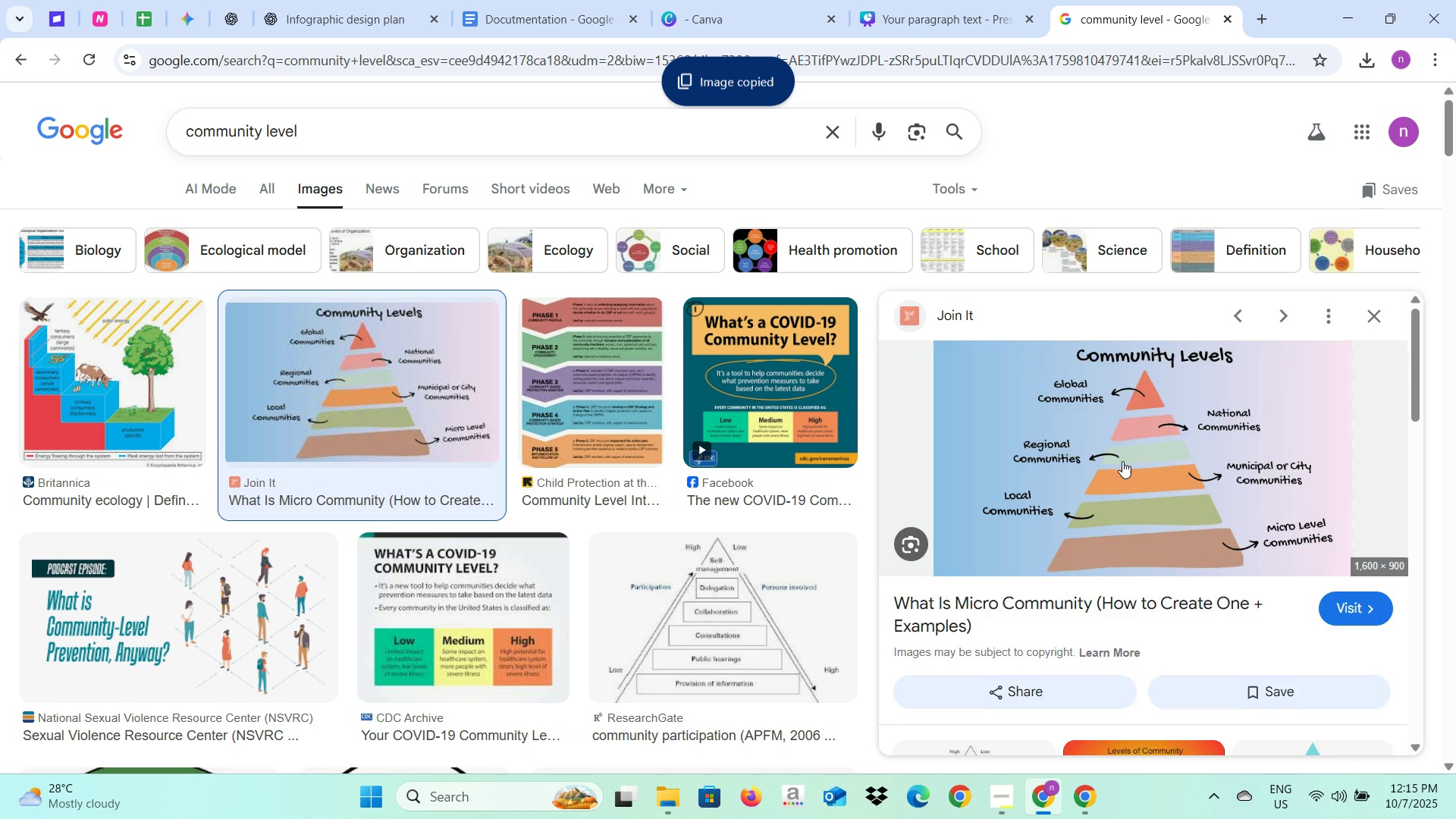 
scroll: coordinate [1122, 461], scroll_direction: down, amount: 3.0
 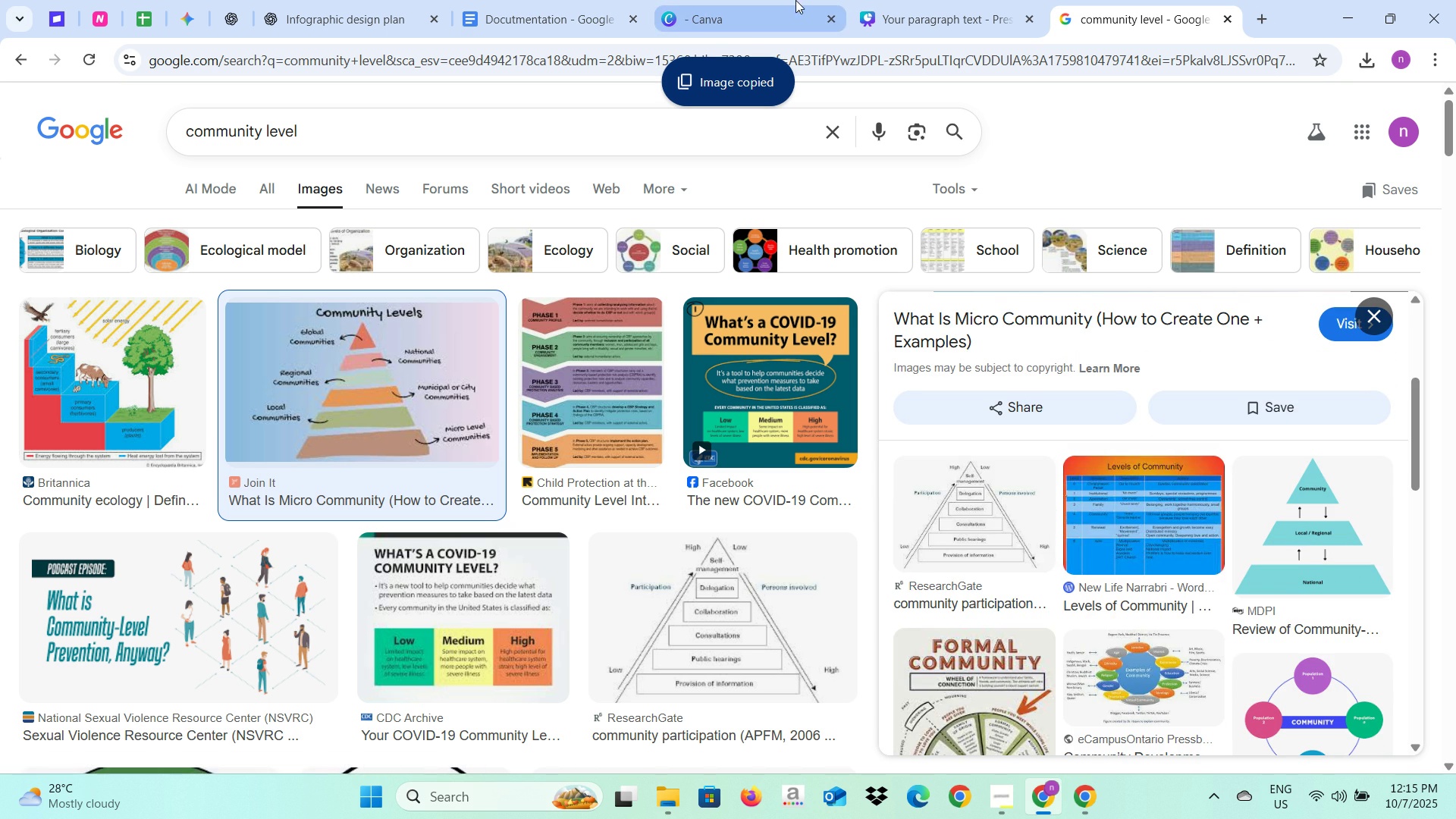 
left_click([867, 0])
 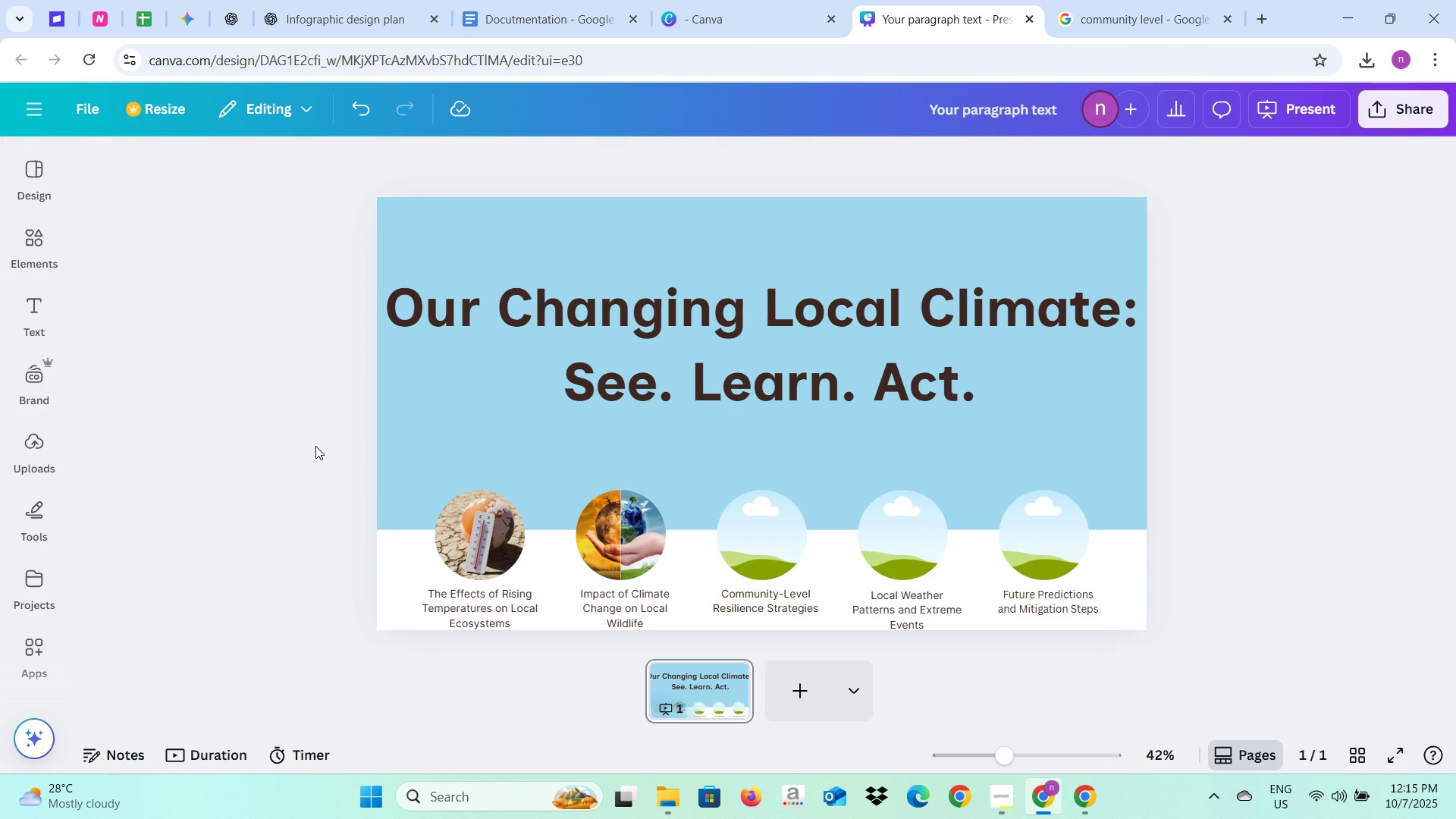 
left_click([315, 446])